 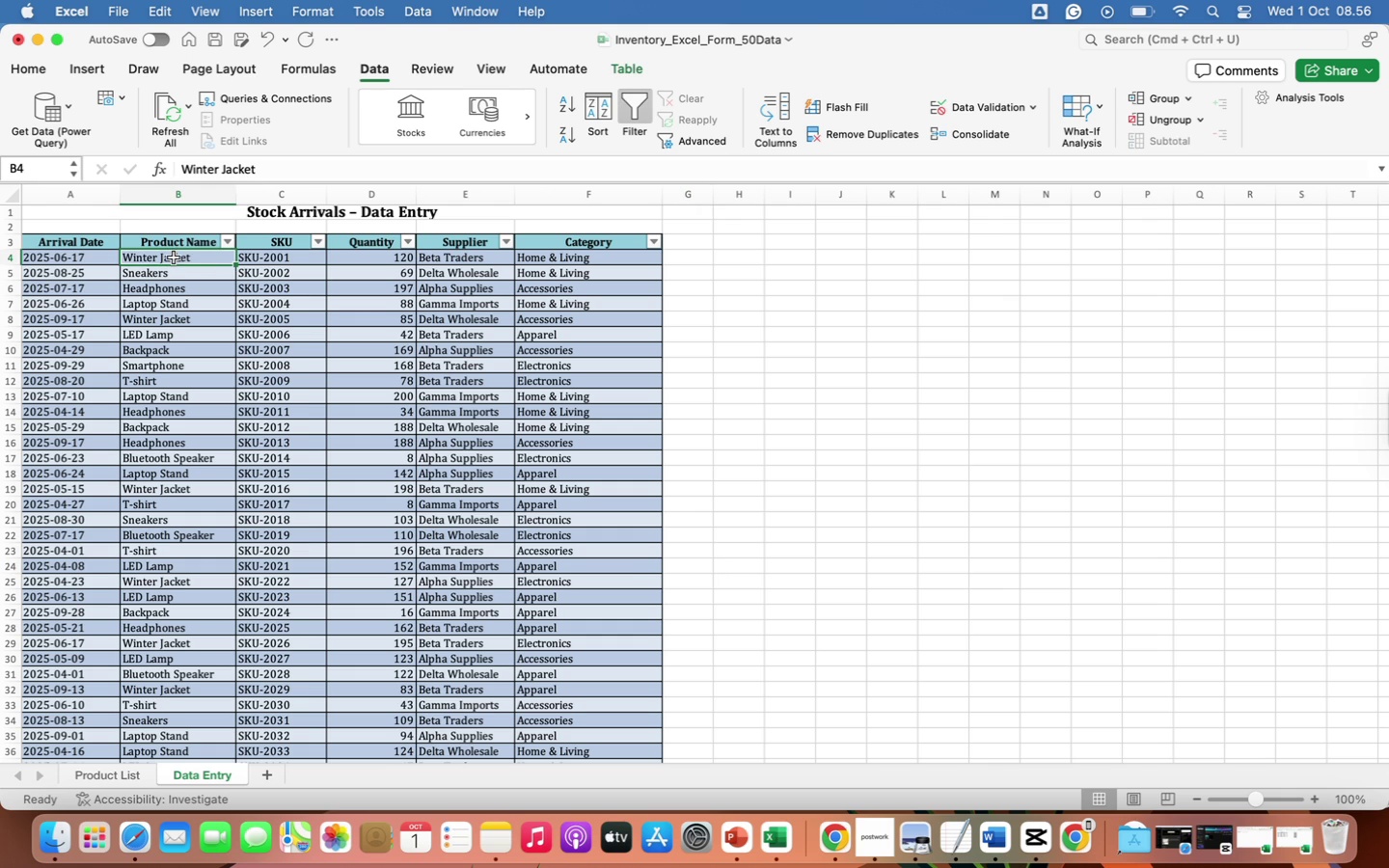 
left_click([232, 260])
 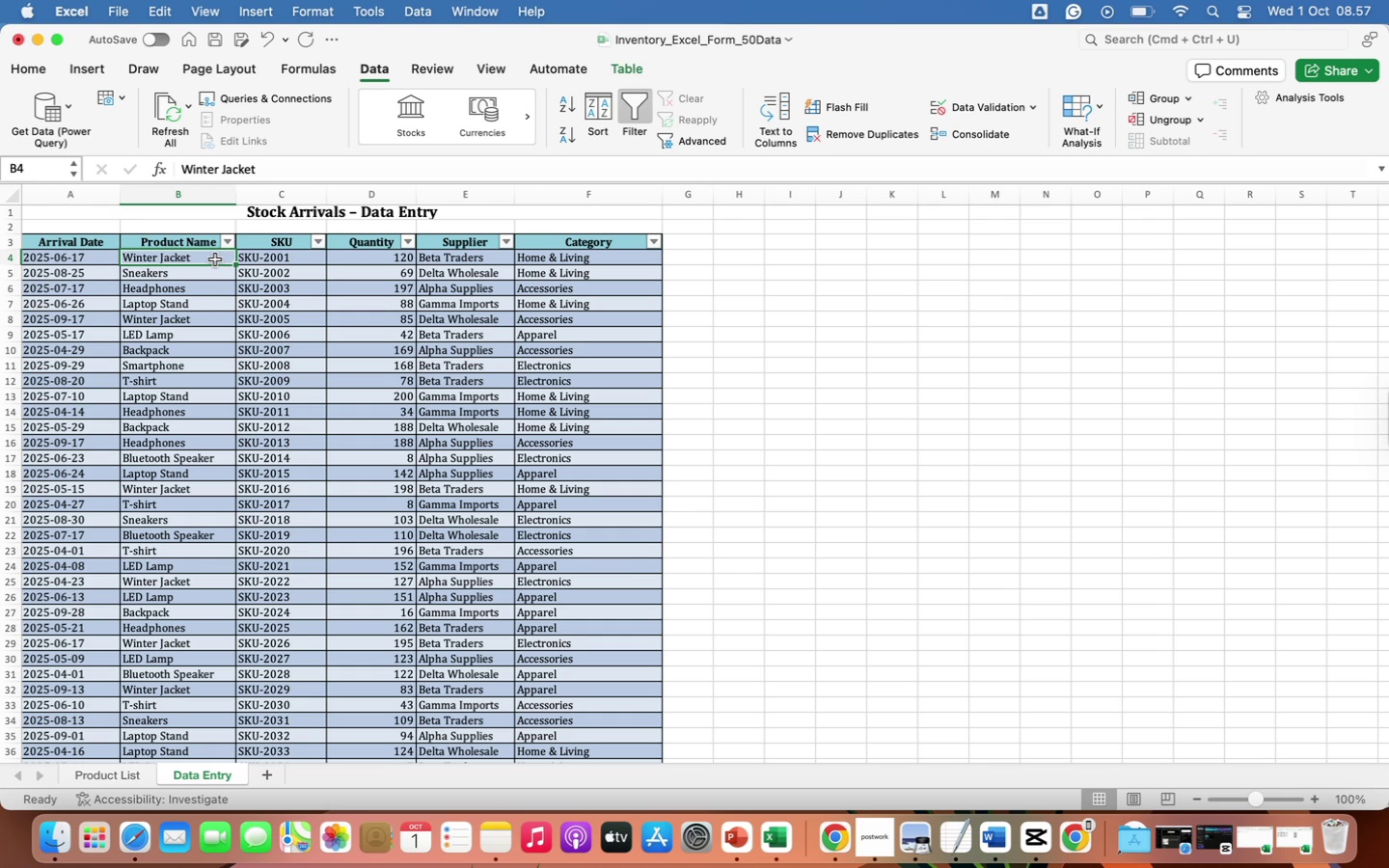 
left_click([215, 259])
 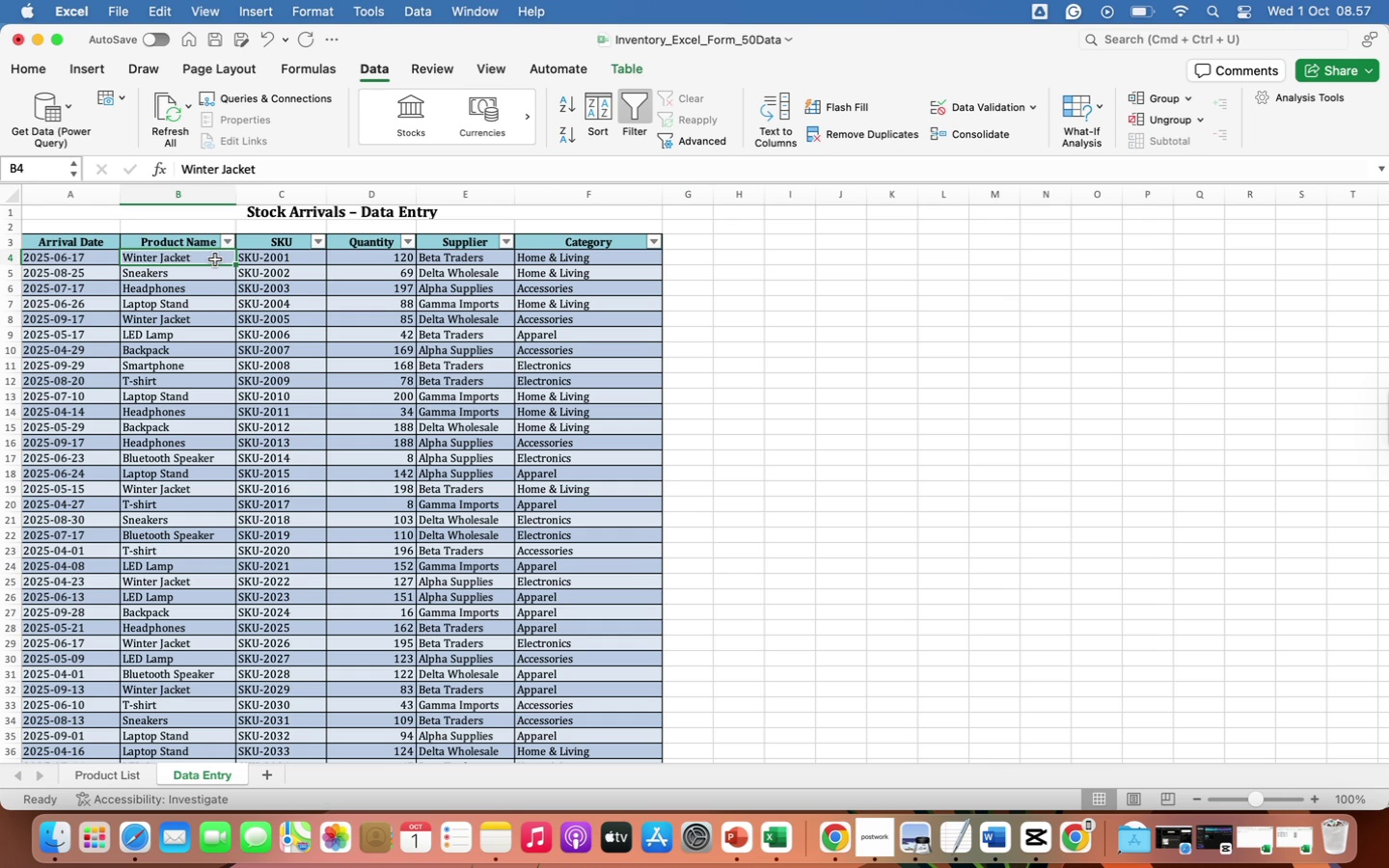 
left_click([215, 259])
 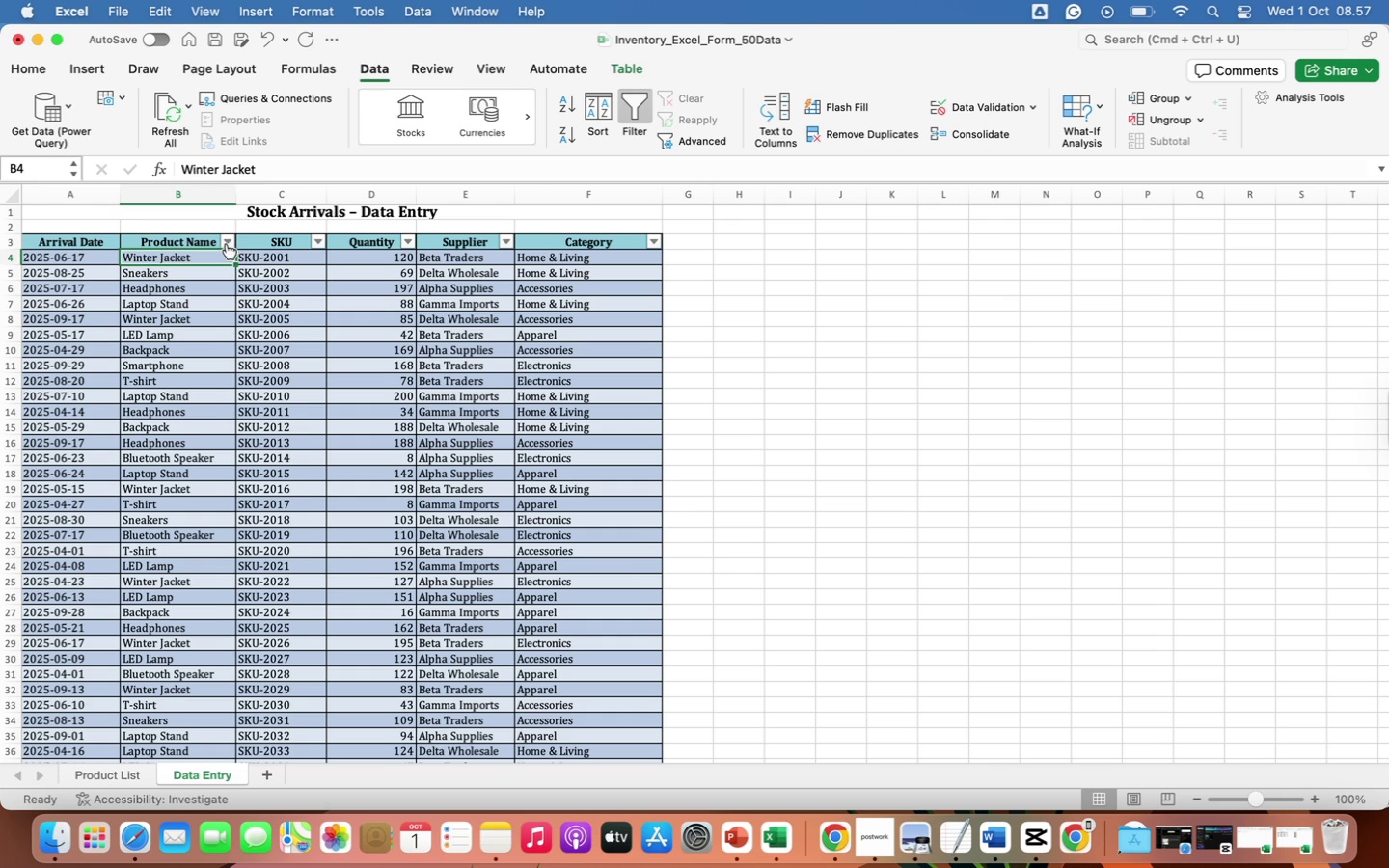 
left_click([226, 242])
 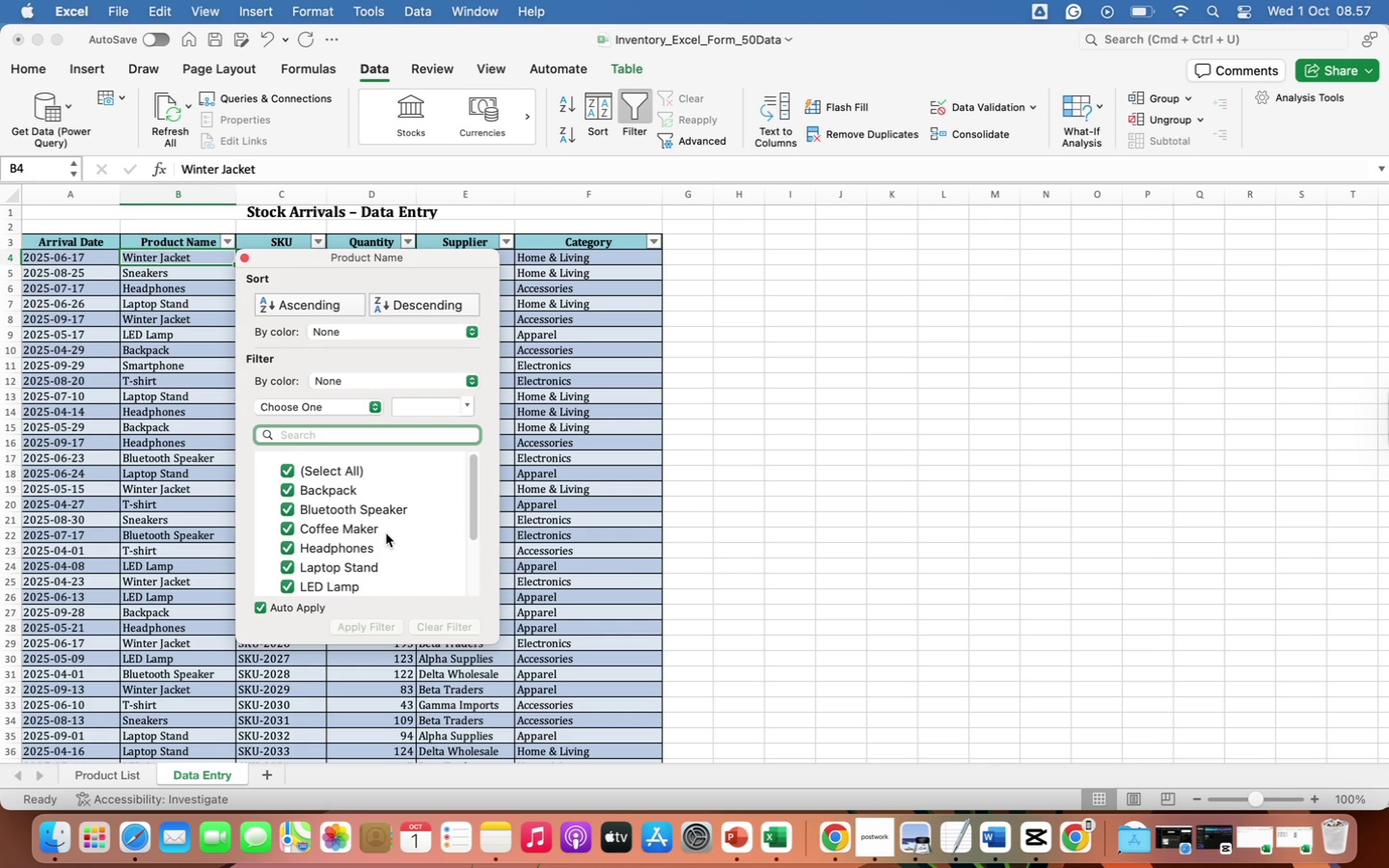 
scroll: coordinate [385, 529], scroll_direction: up, amount: 39.0
 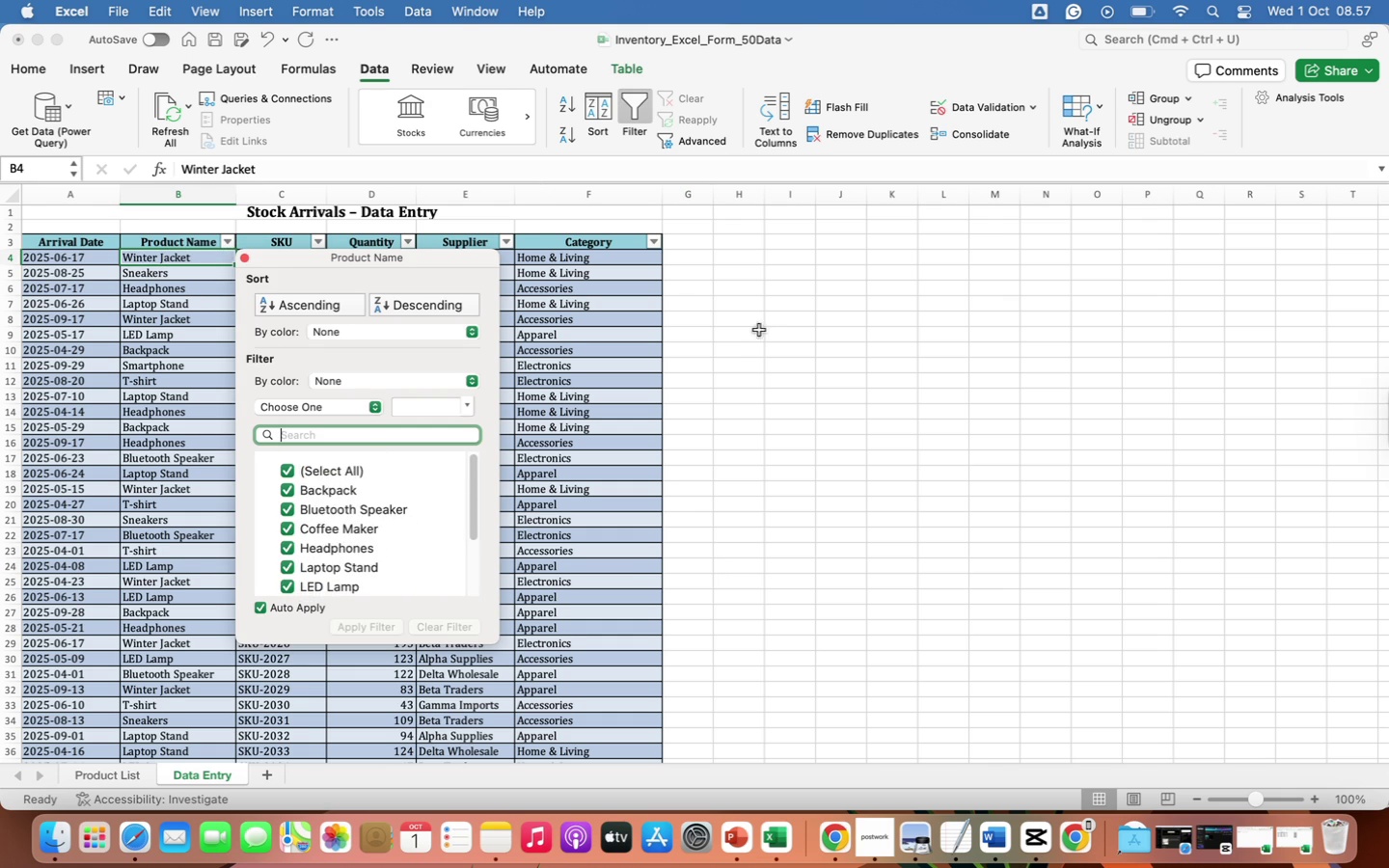 
left_click([765, 339])
 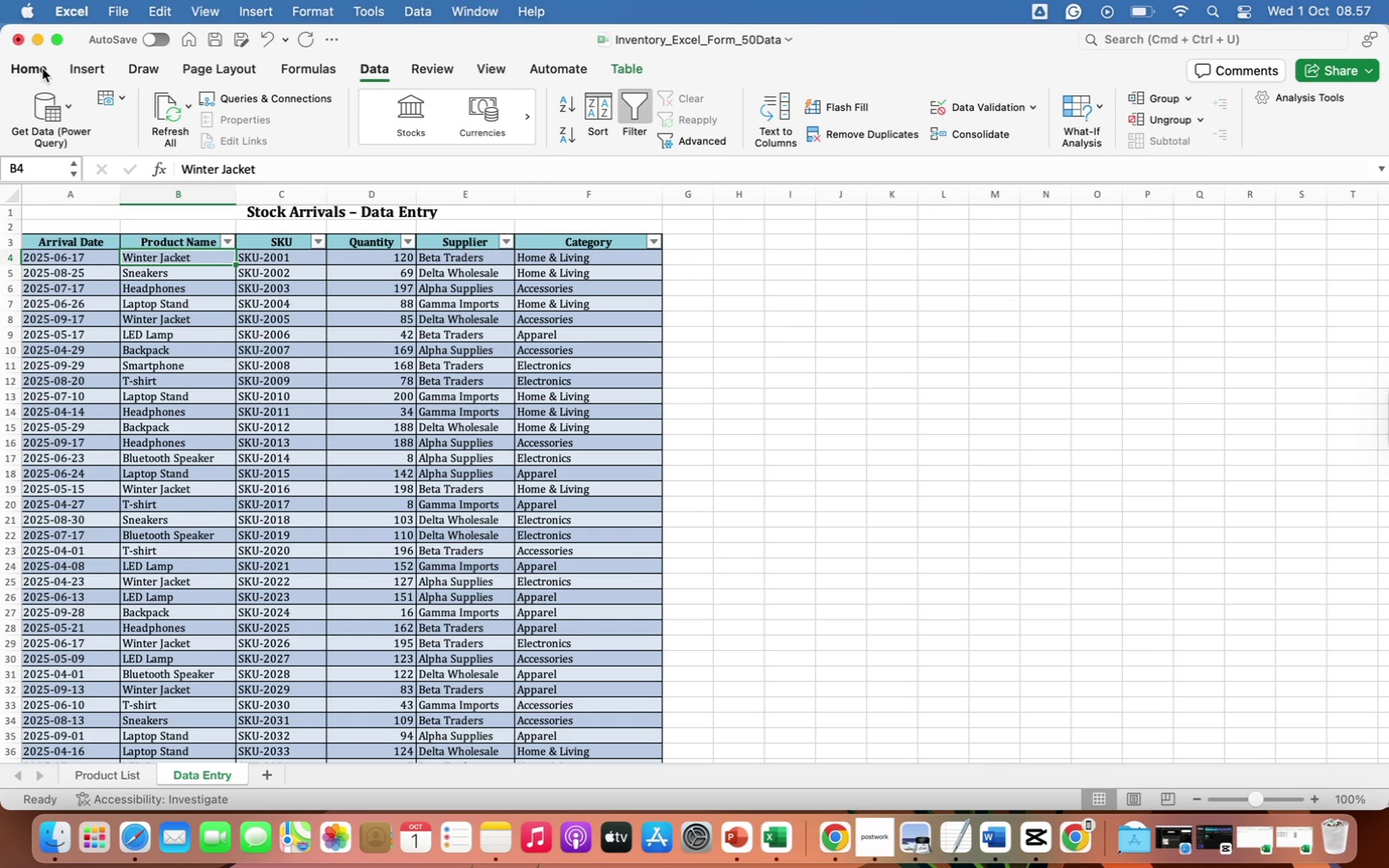 
left_click([42, 68])
 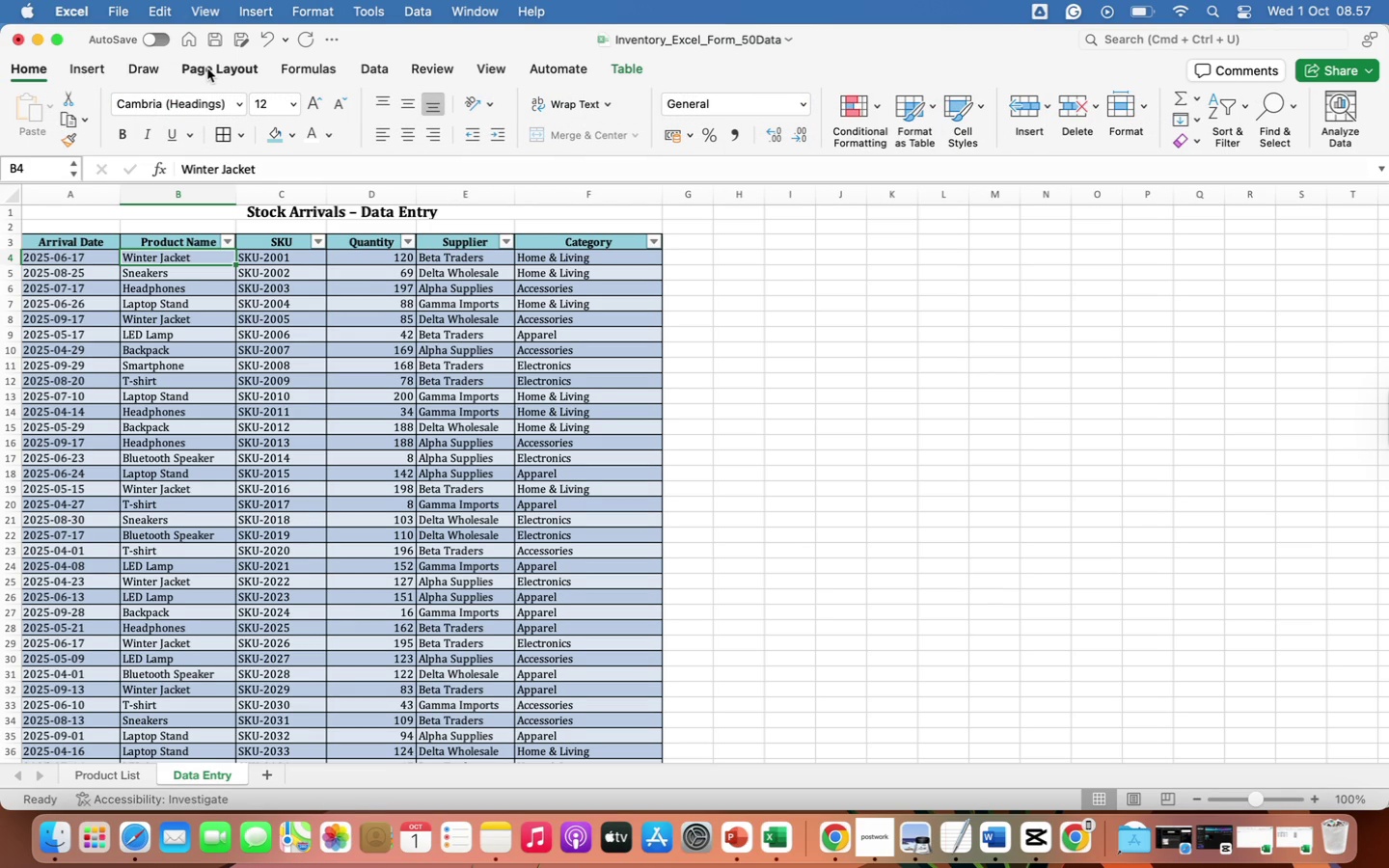 
wait(6.54)
 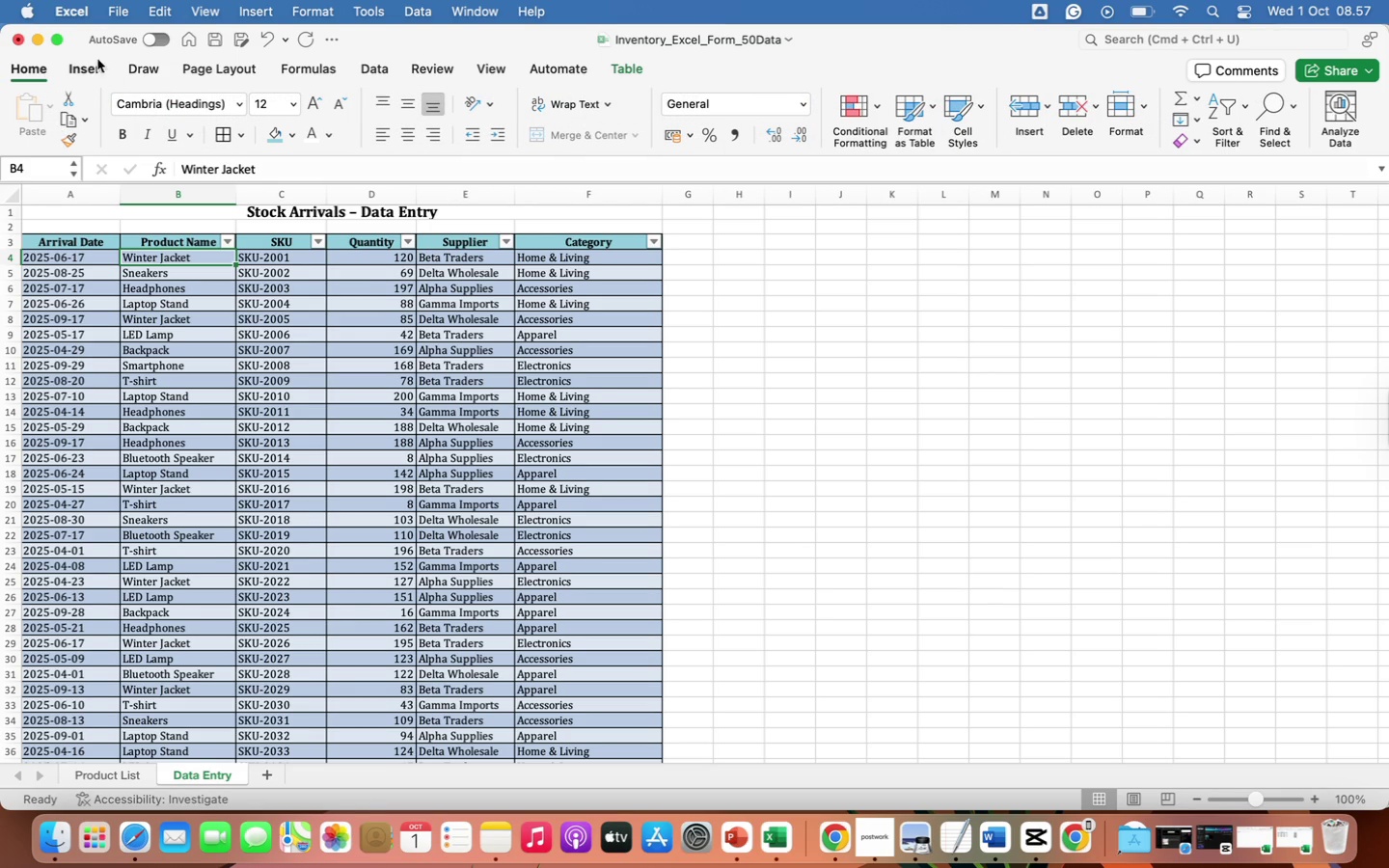 
left_click([634, 70])
 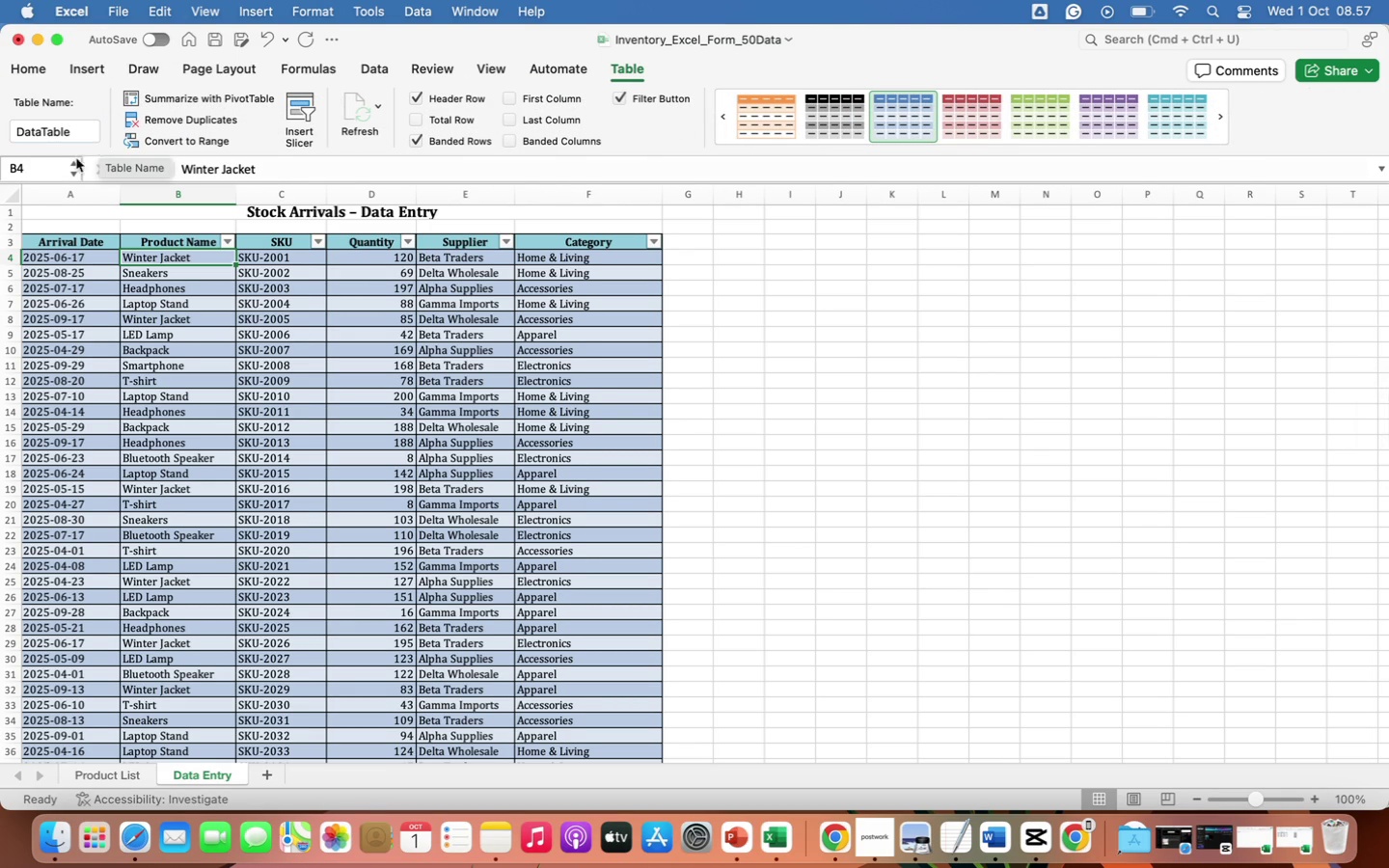 
wait(7.78)
 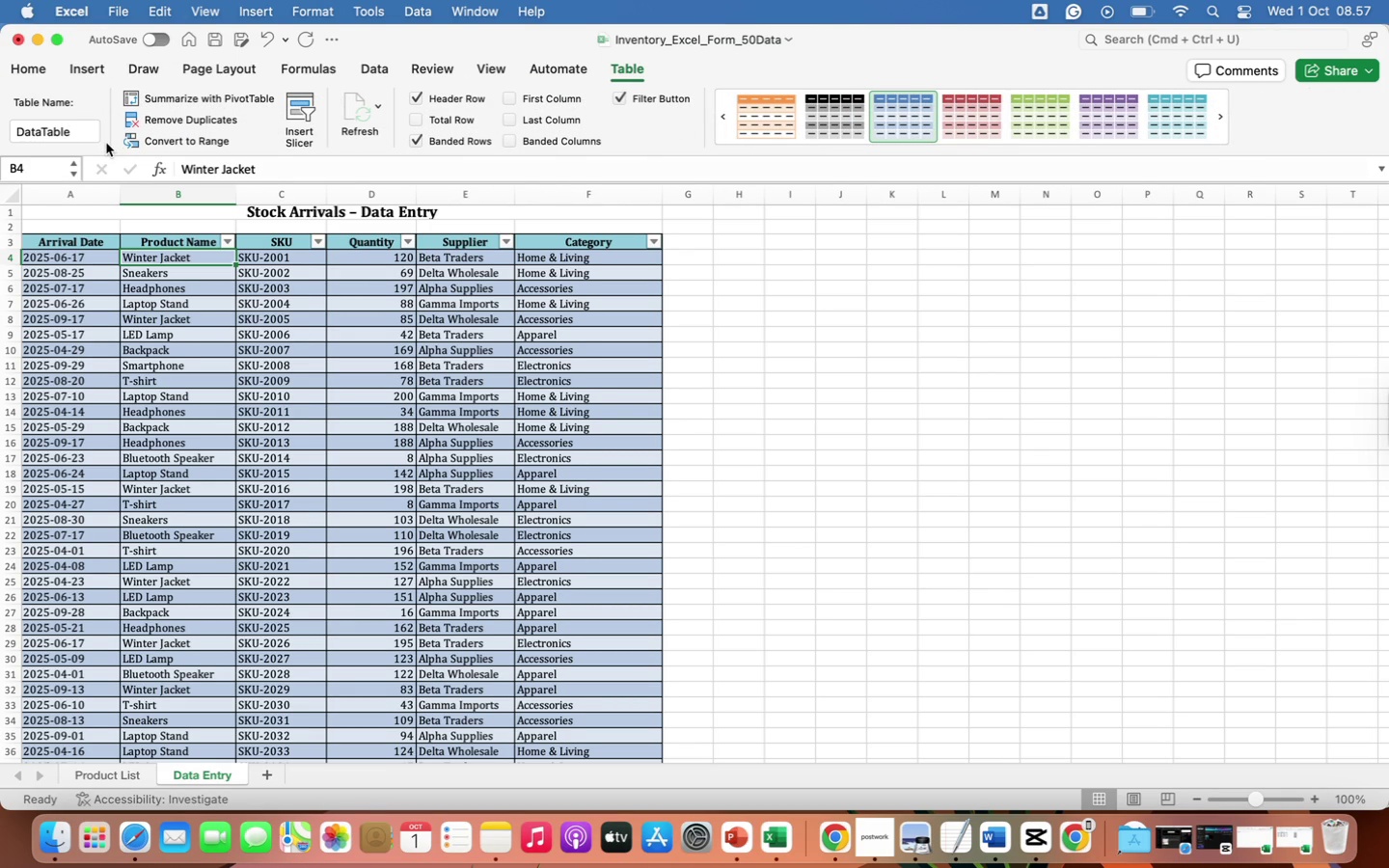 
left_click([204, 326])
 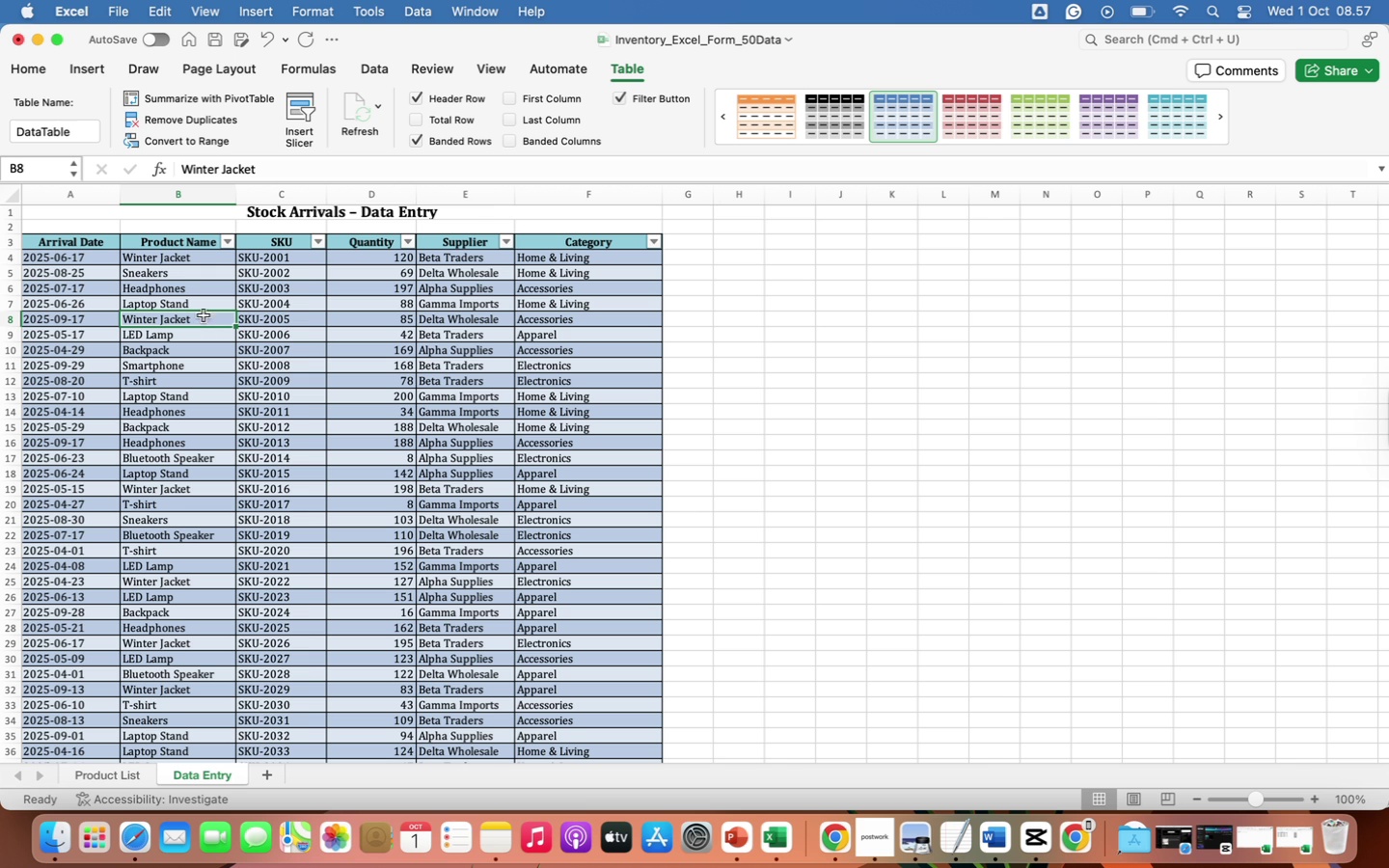 
left_click([204, 317])
 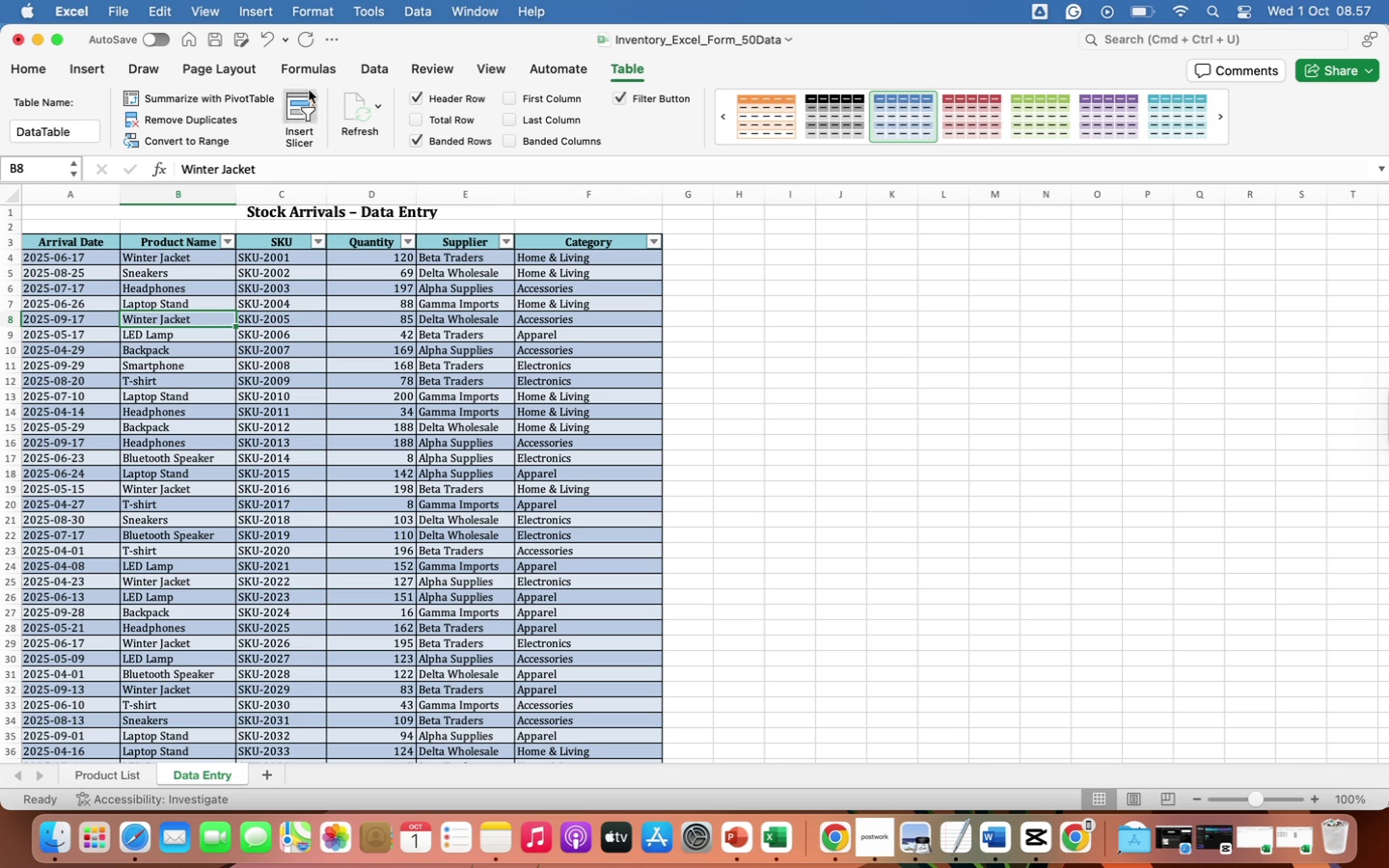 
wait(6.59)
 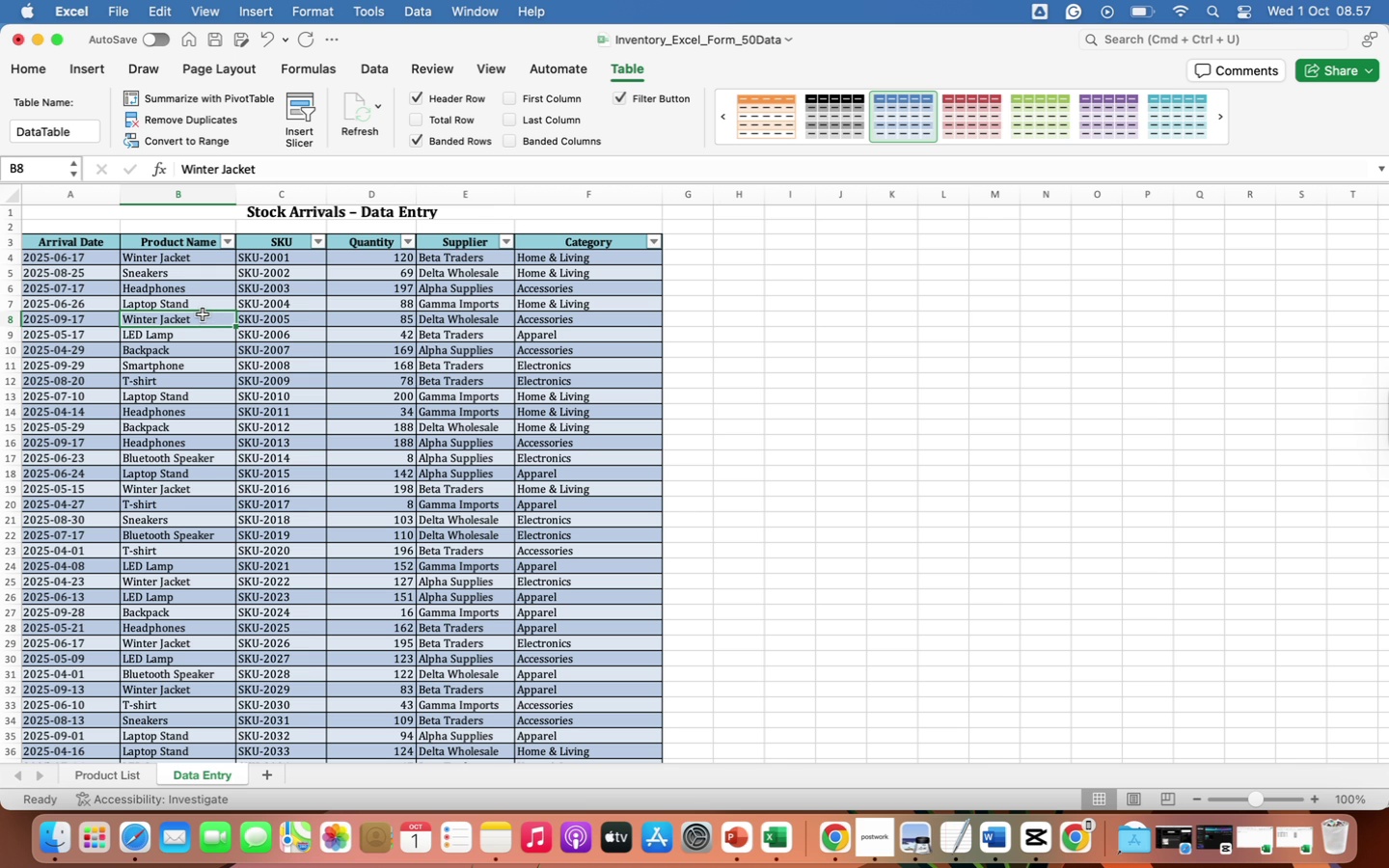 
mouse_move([267, 76])
 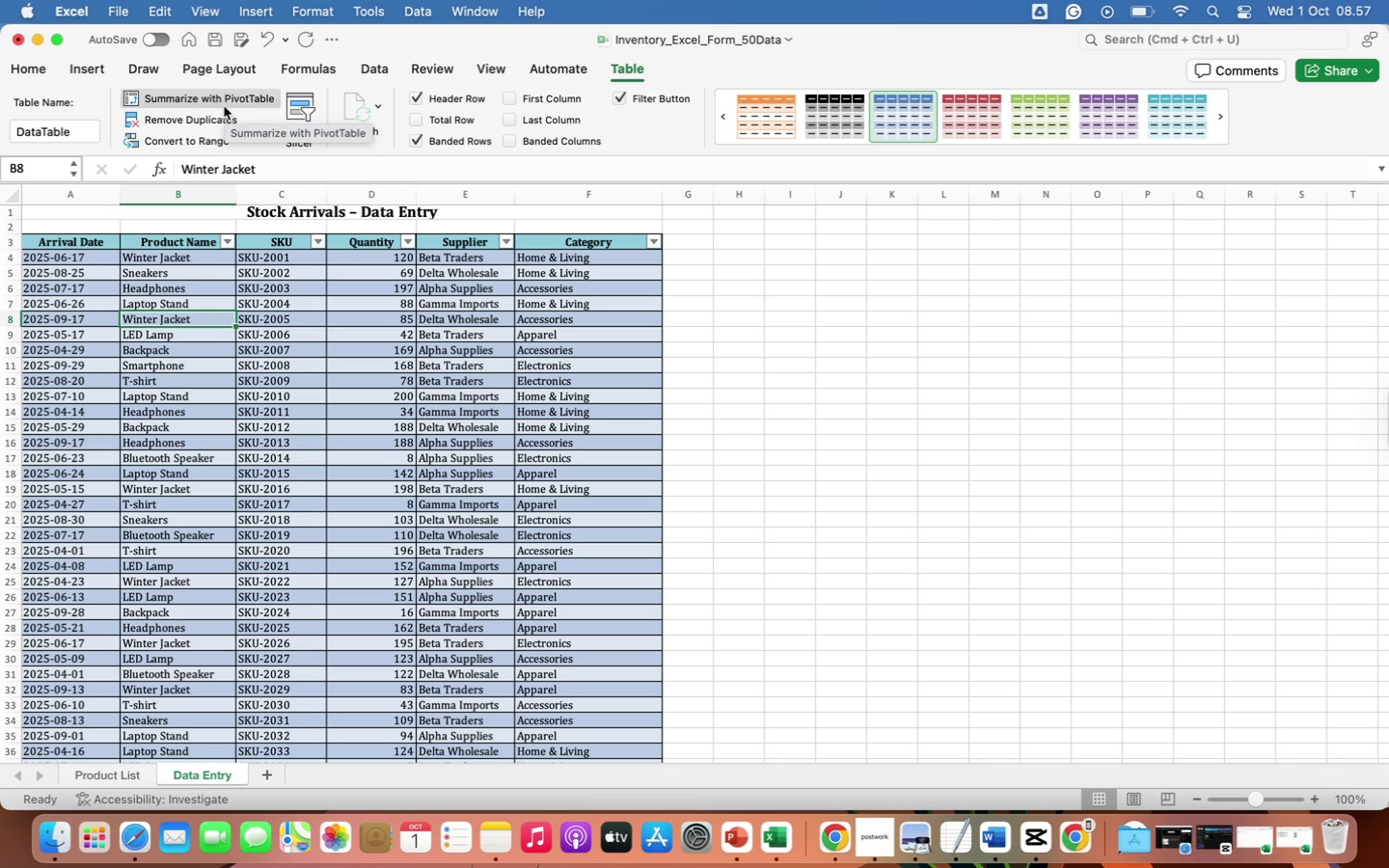 
left_click([225, 108])
 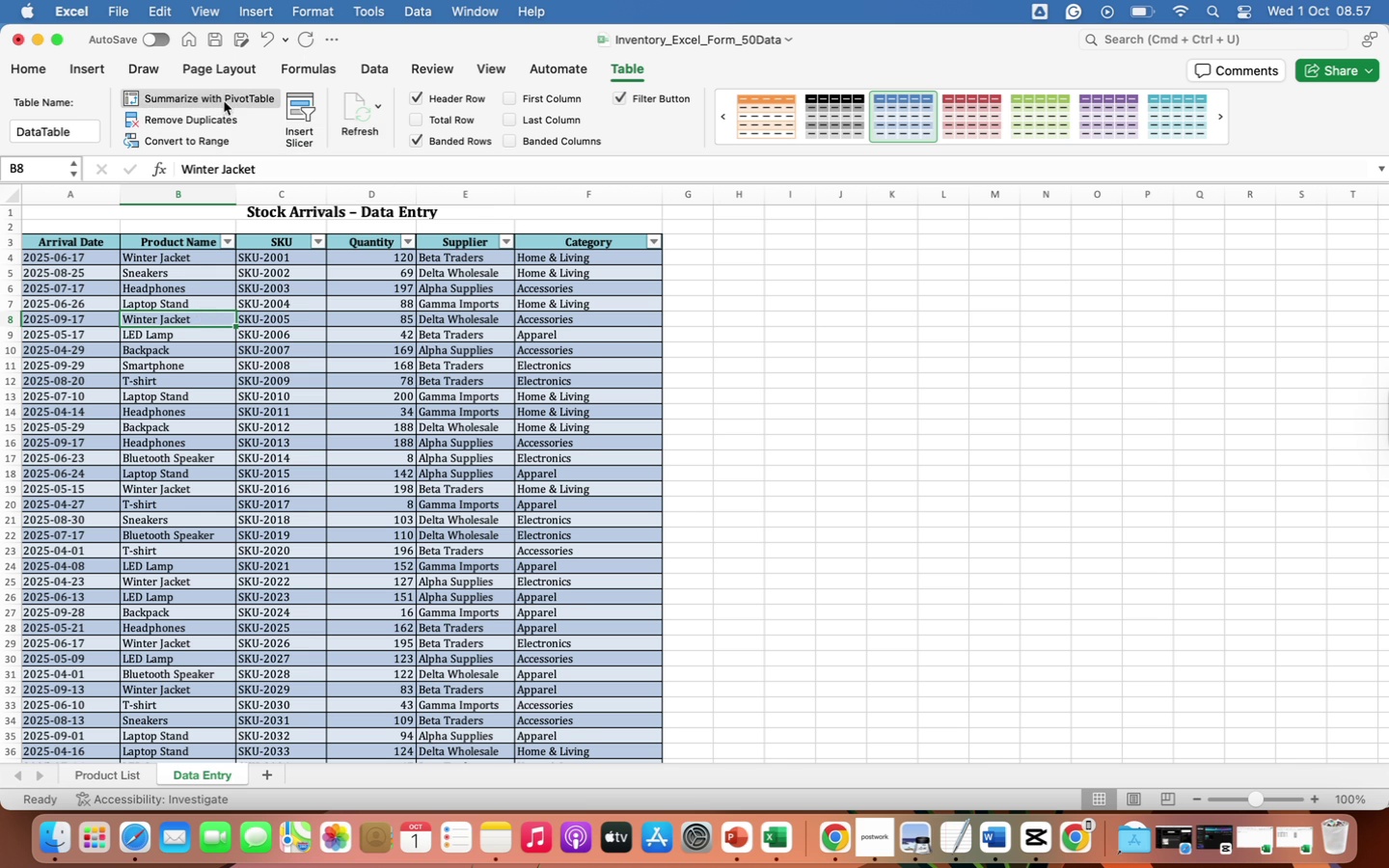 
left_click([225, 101])
 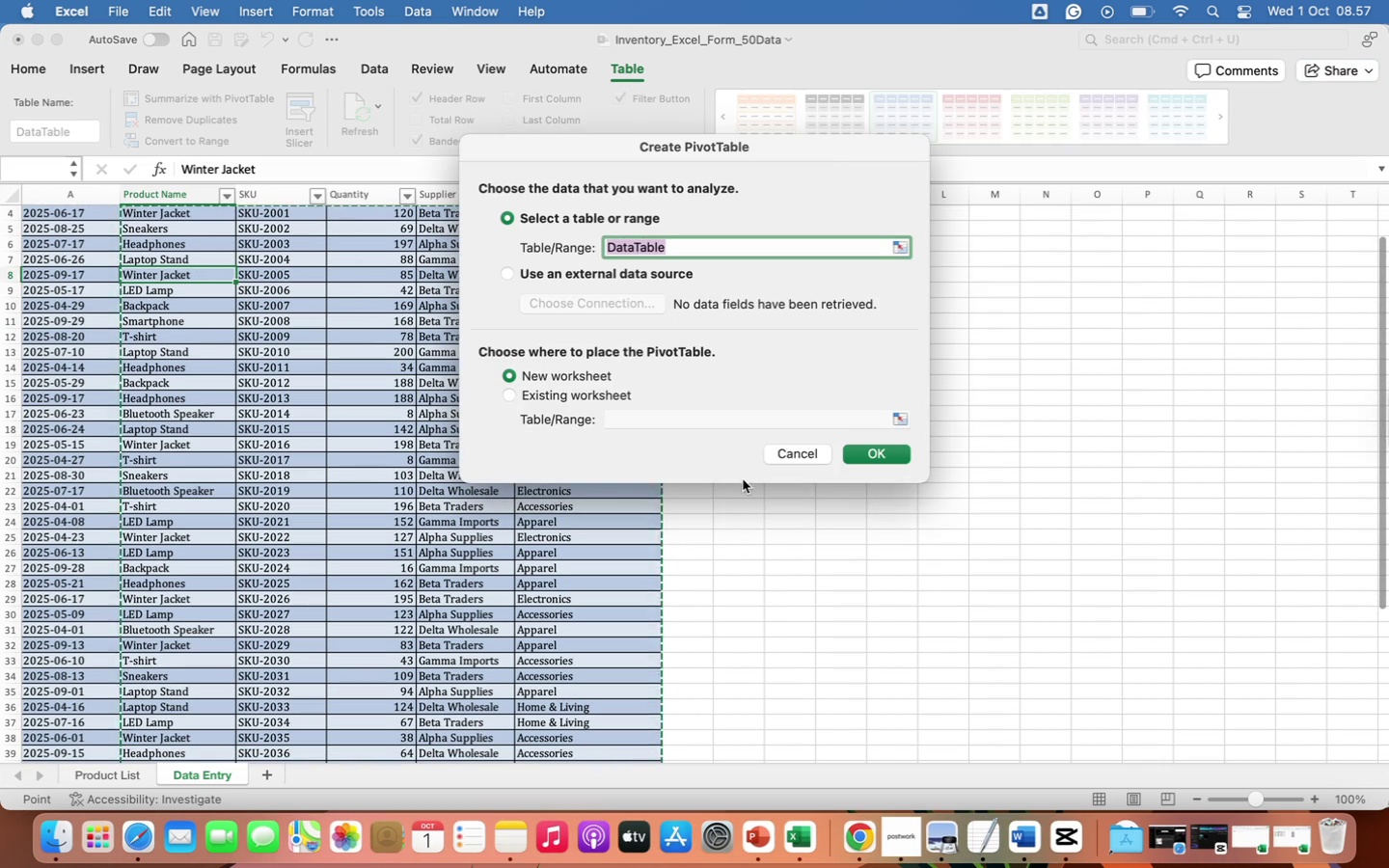 
left_click([815, 455])
 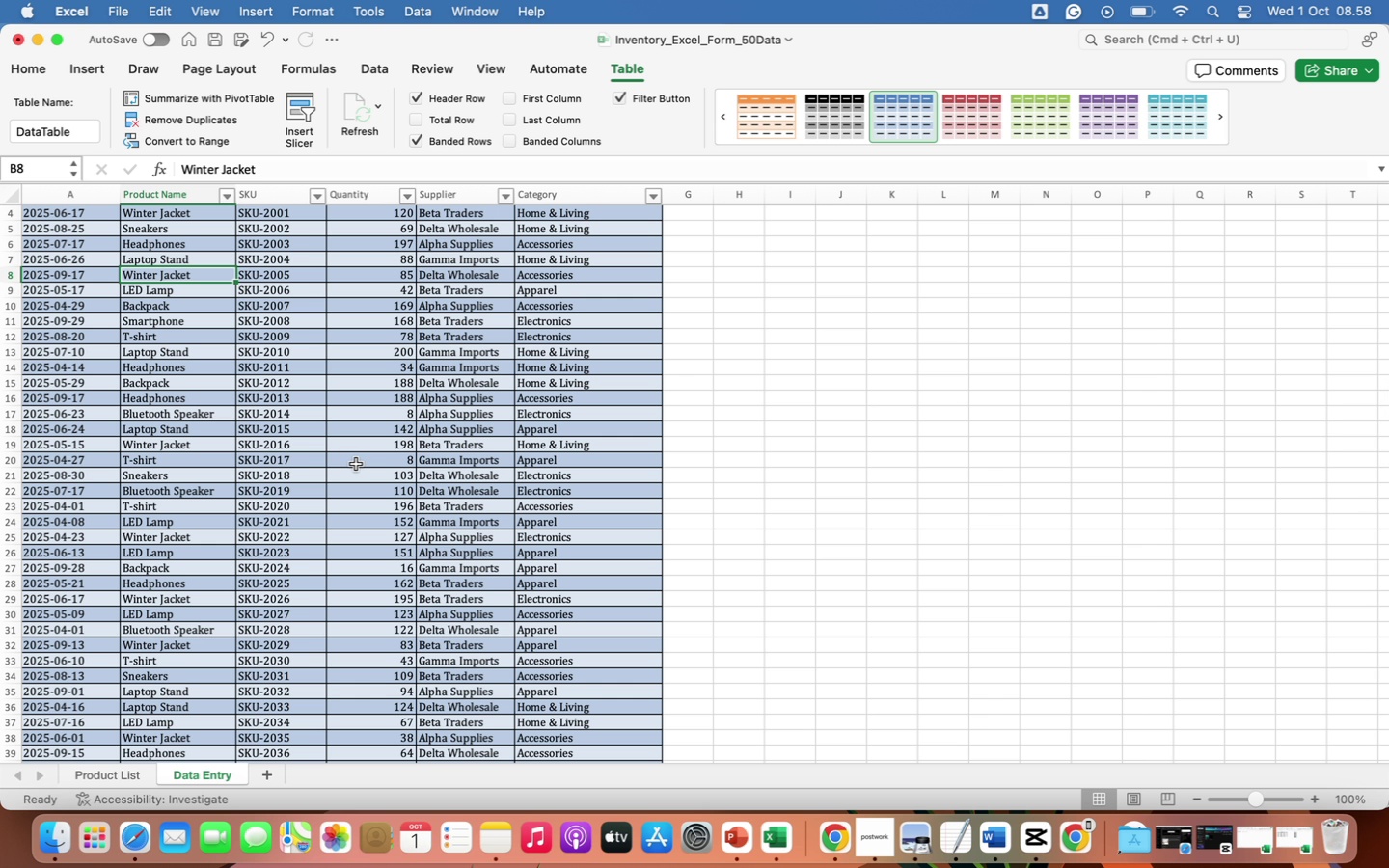 
wait(73.25)
 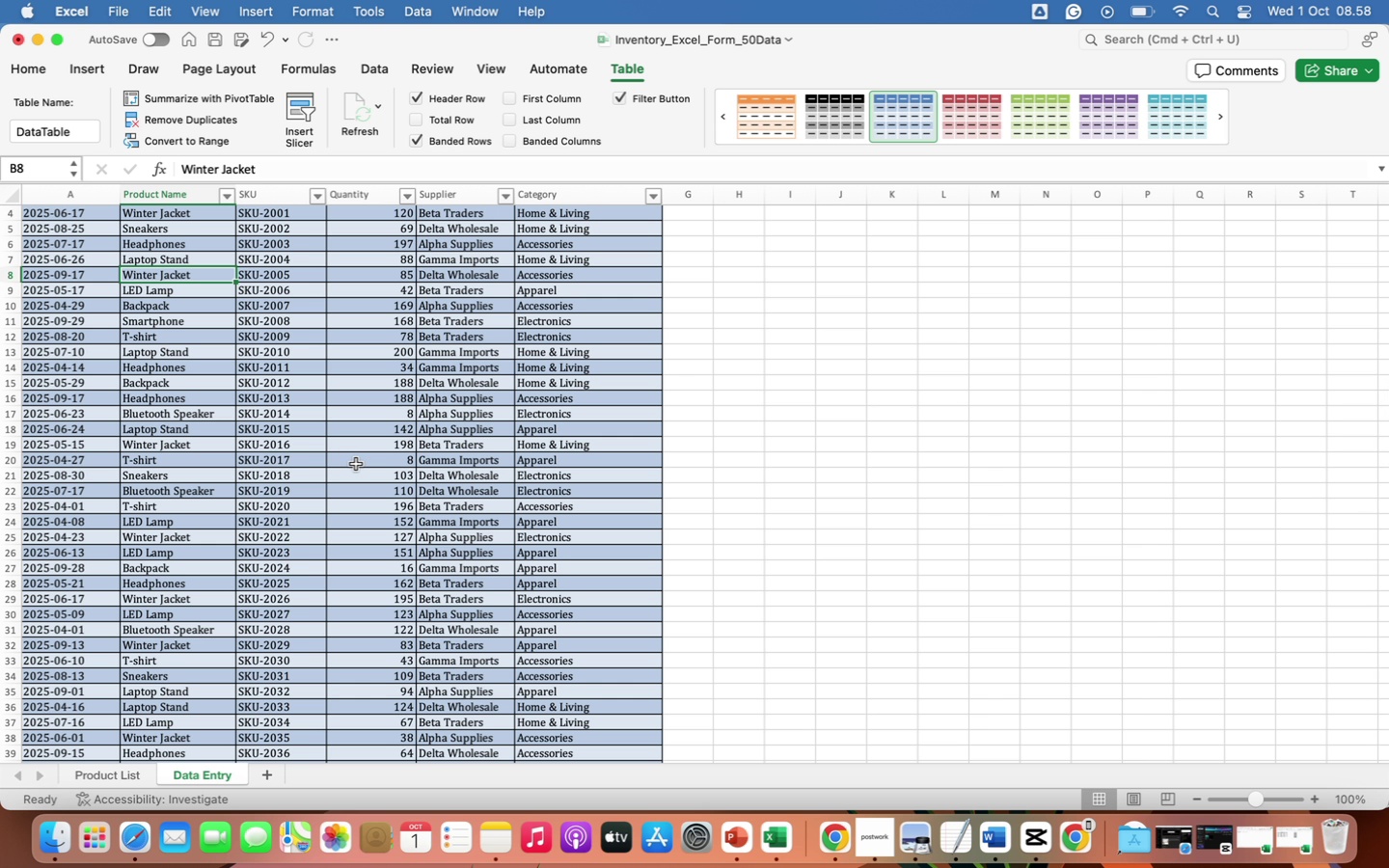 
scroll: coordinate [288, 422], scroll_direction: down, amount: 1.0
 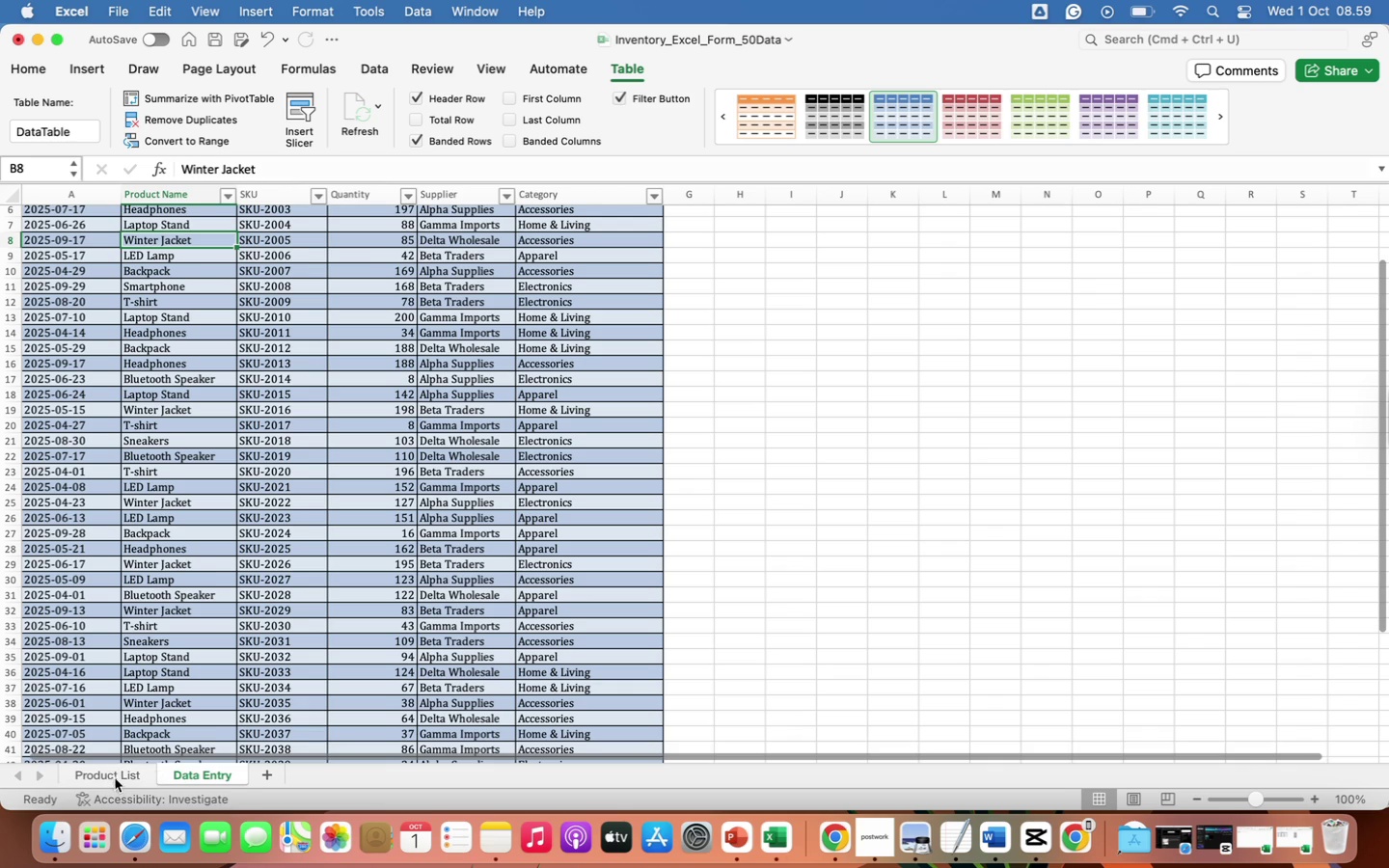 
left_click([115, 776])
 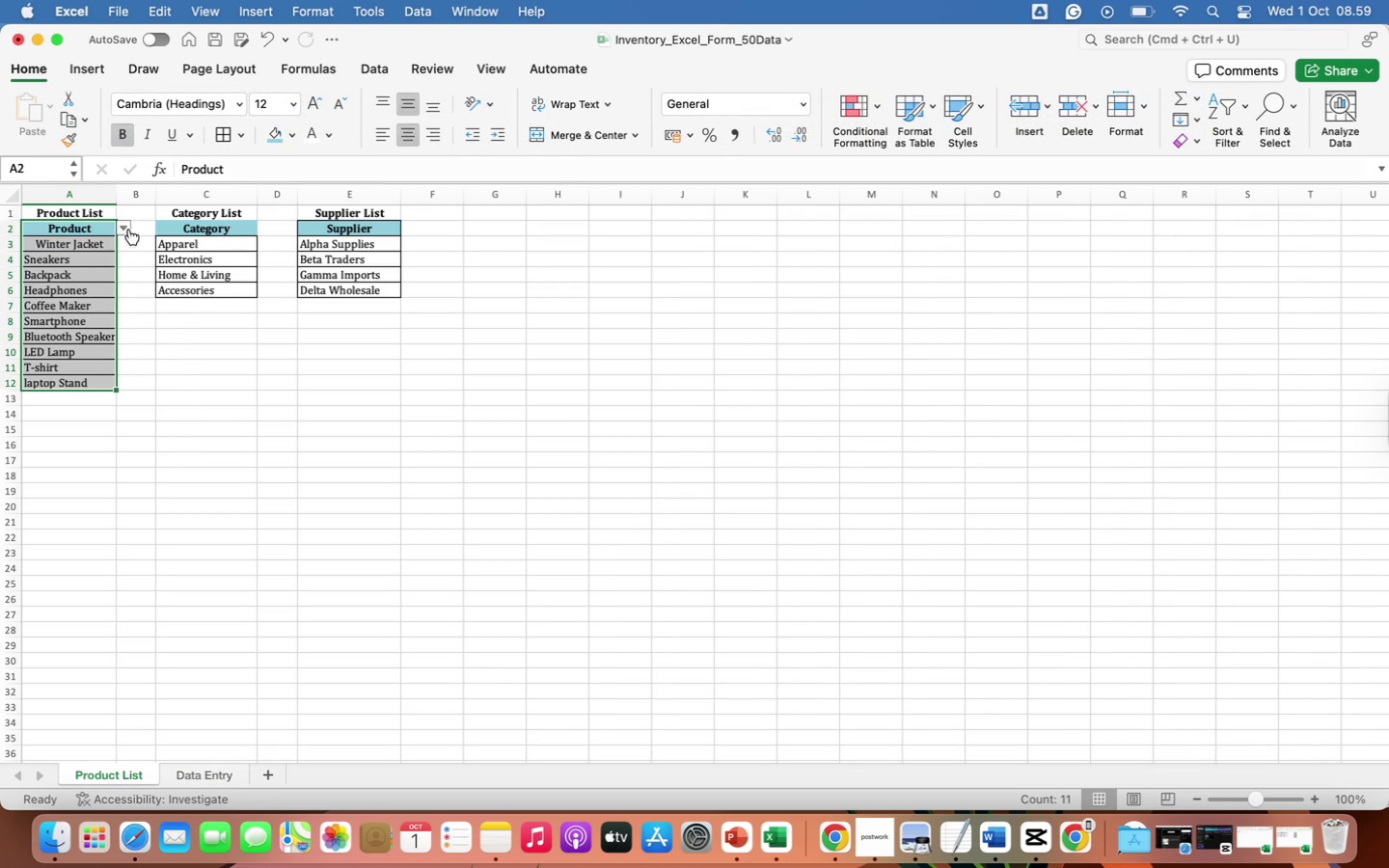 
left_click([124, 227])
 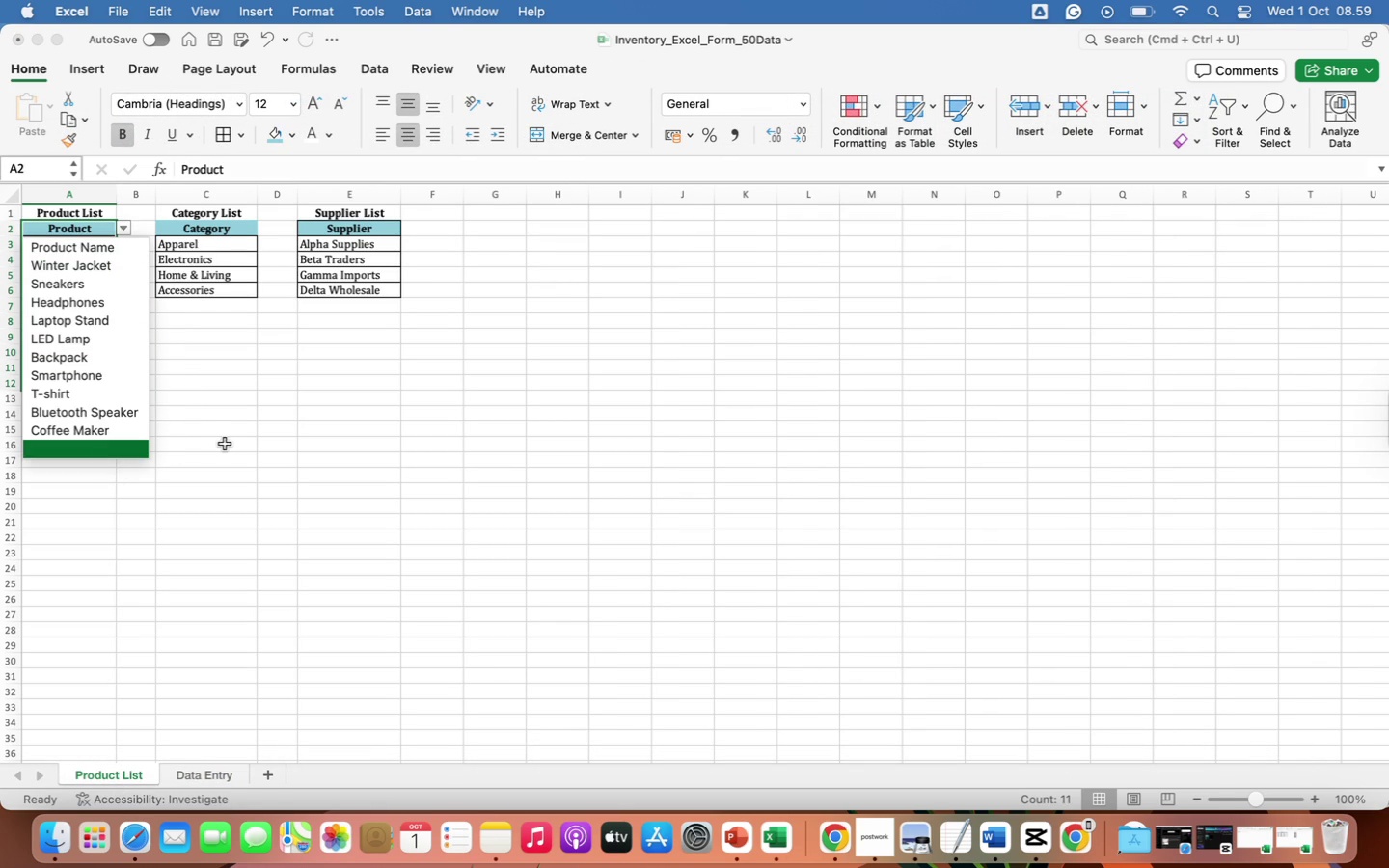 
left_click([228, 444])
 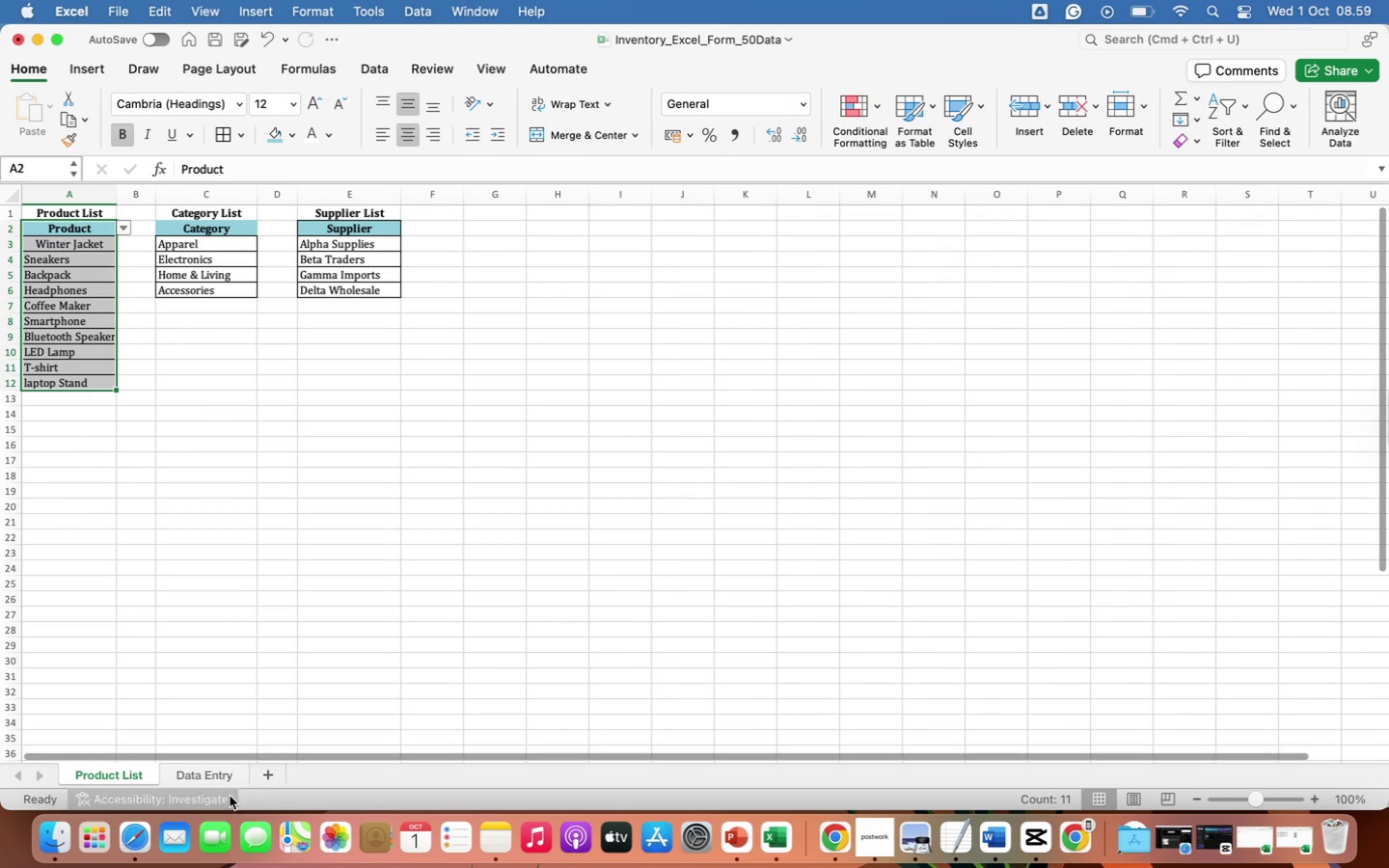 
left_click([220, 773])
 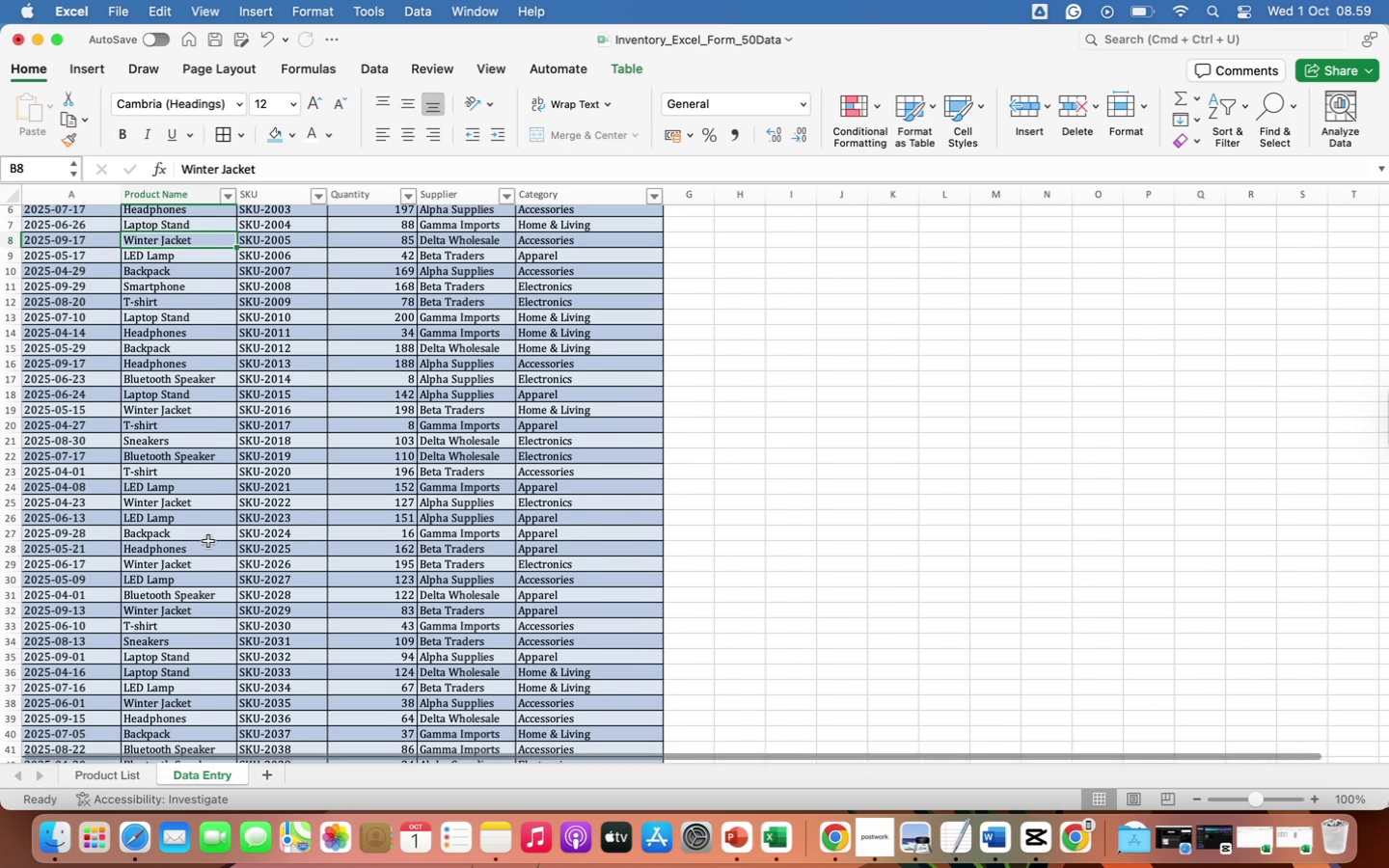 
scroll: coordinate [208, 541], scroll_direction: up, amount: 45.0
 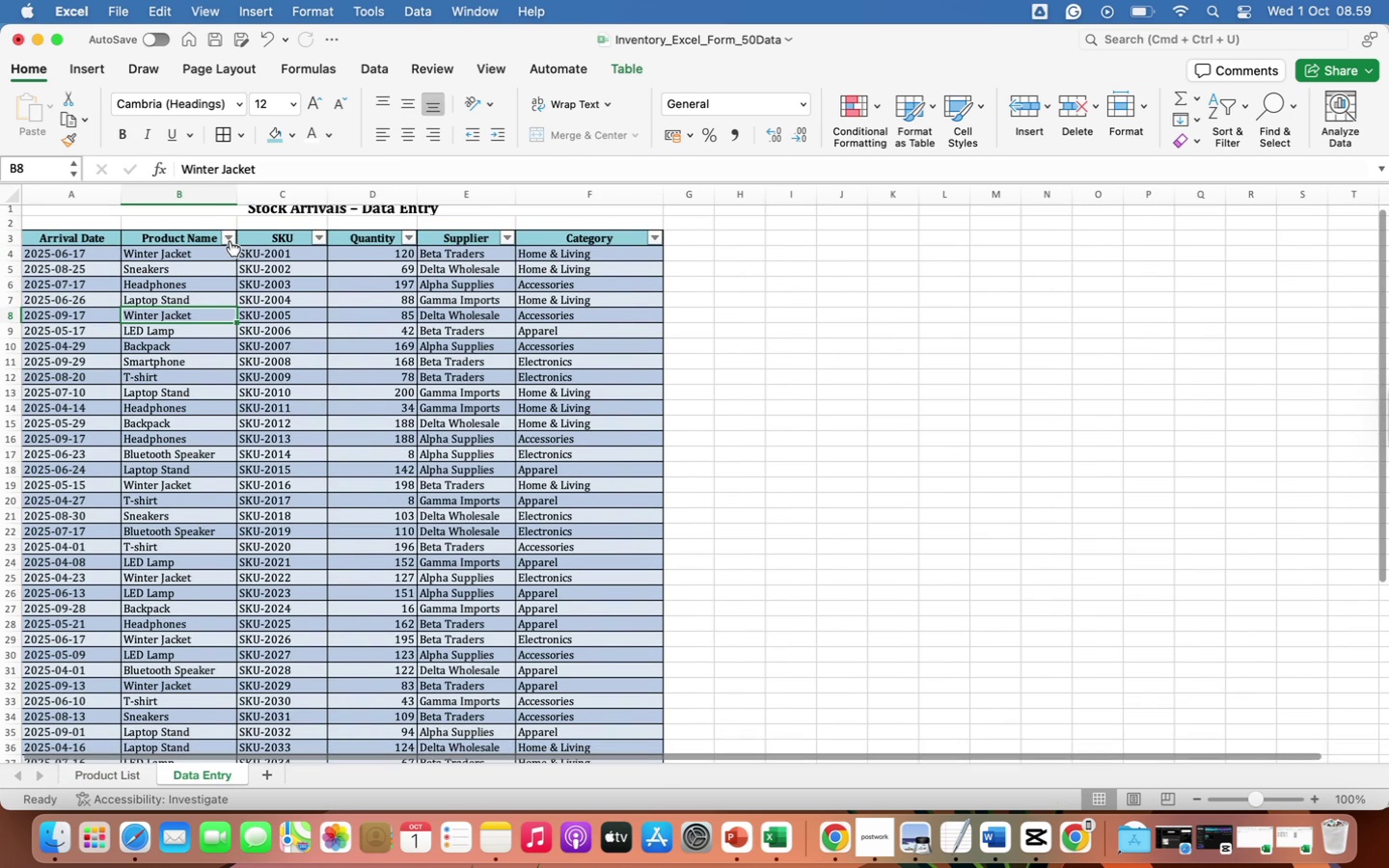 
left_click([230, 240])
 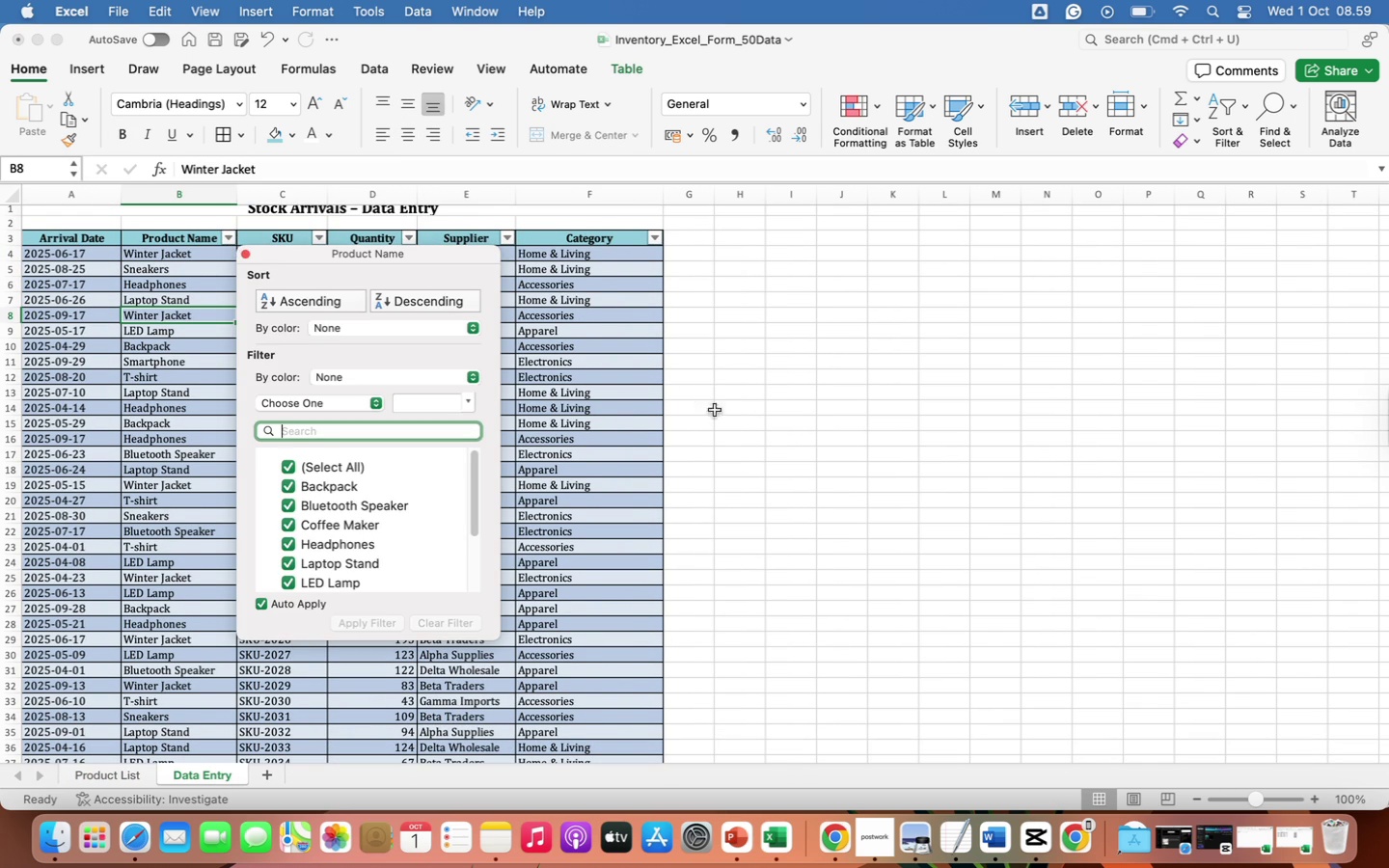 
left_click([759, 468])
 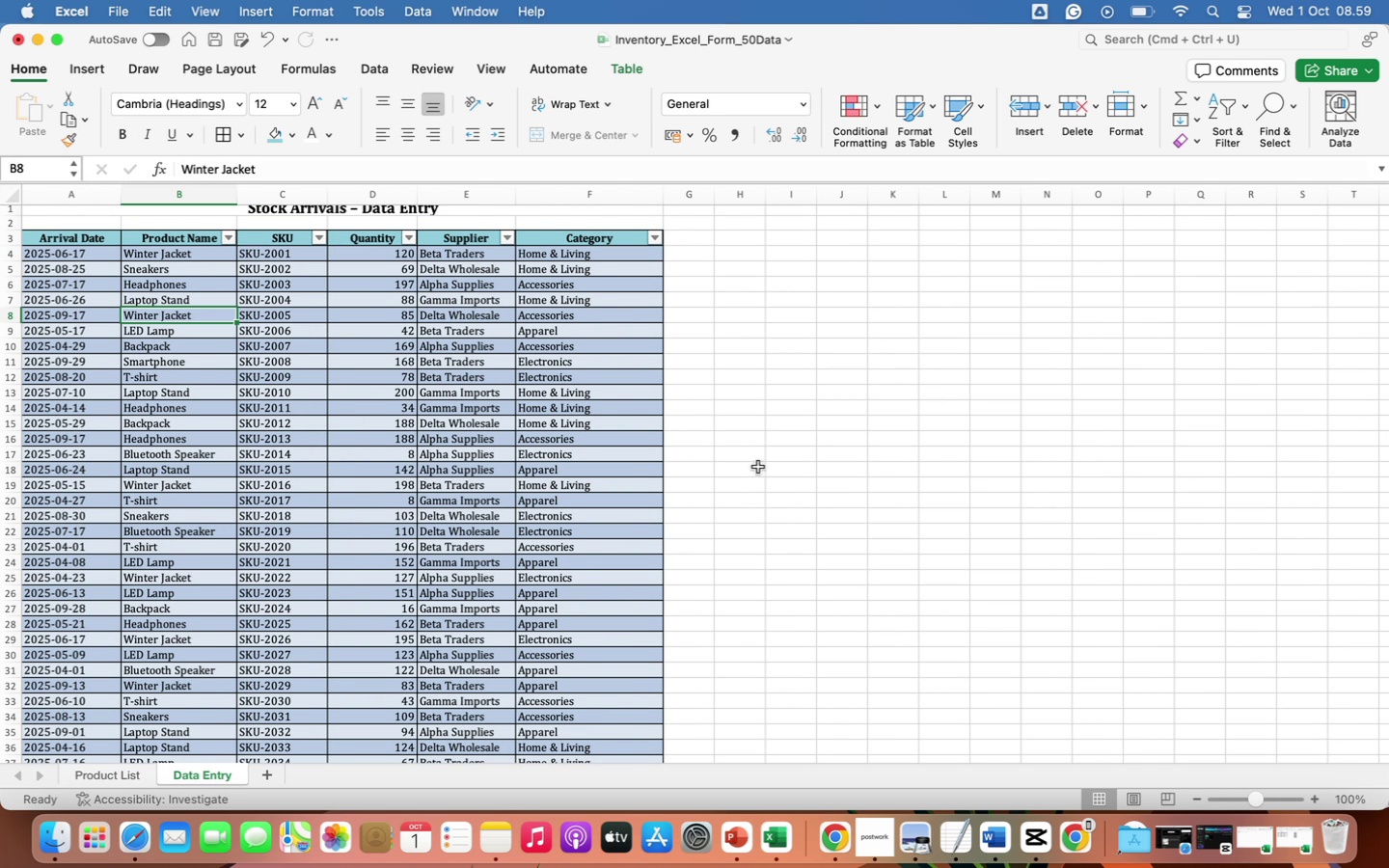 
wait(36.76)
 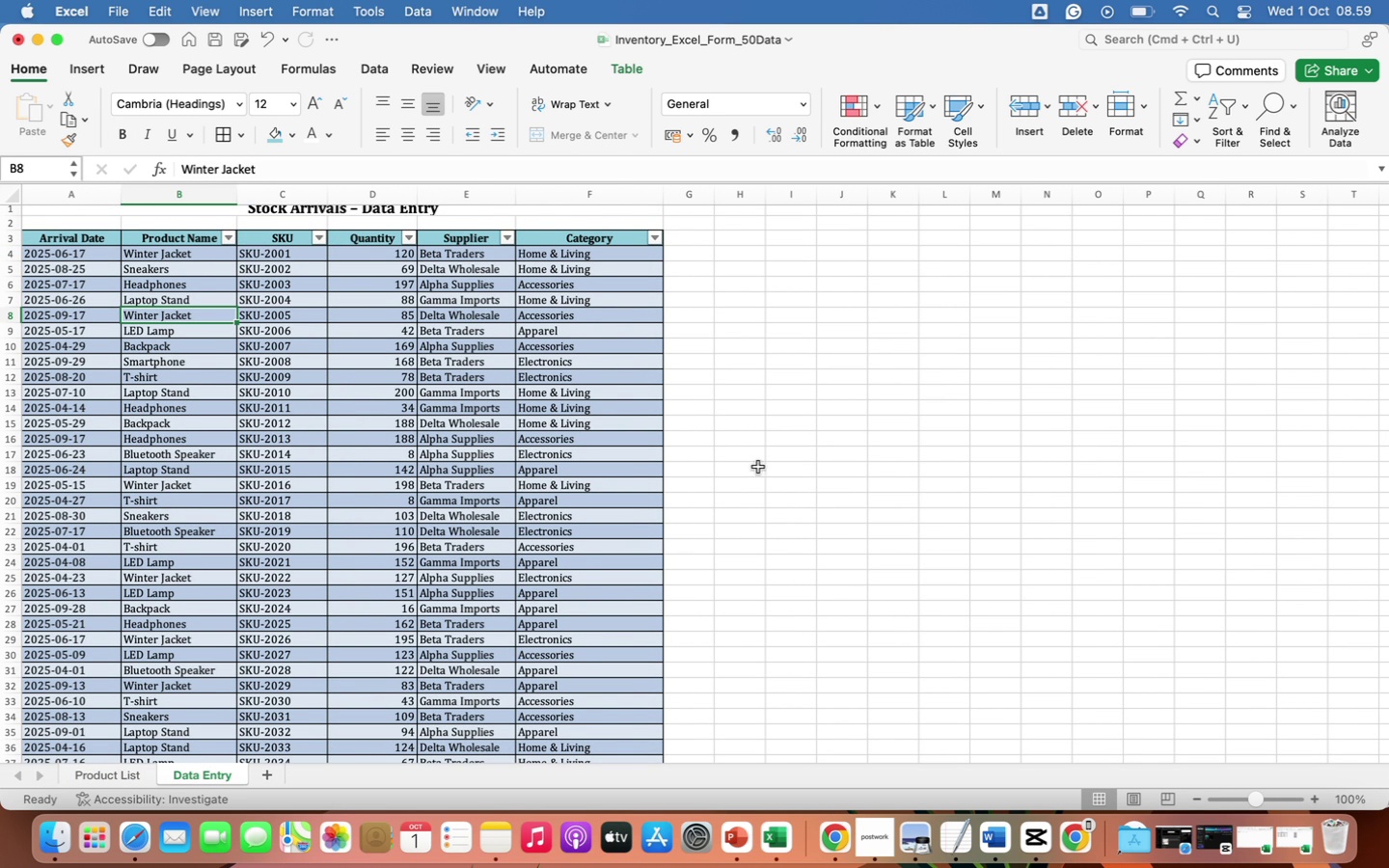 
left_click([108, 774])
 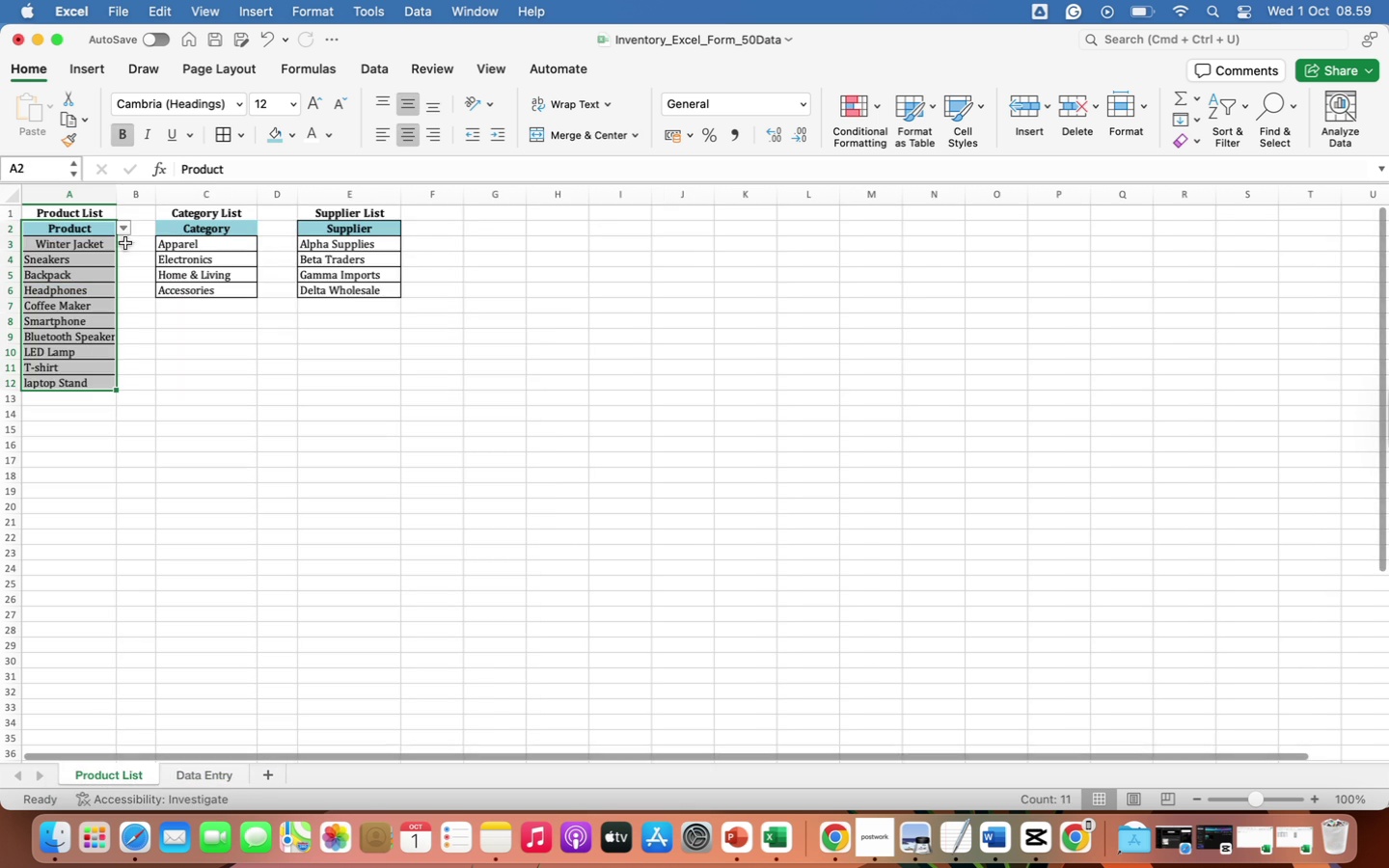 
left_click([138, 261])